 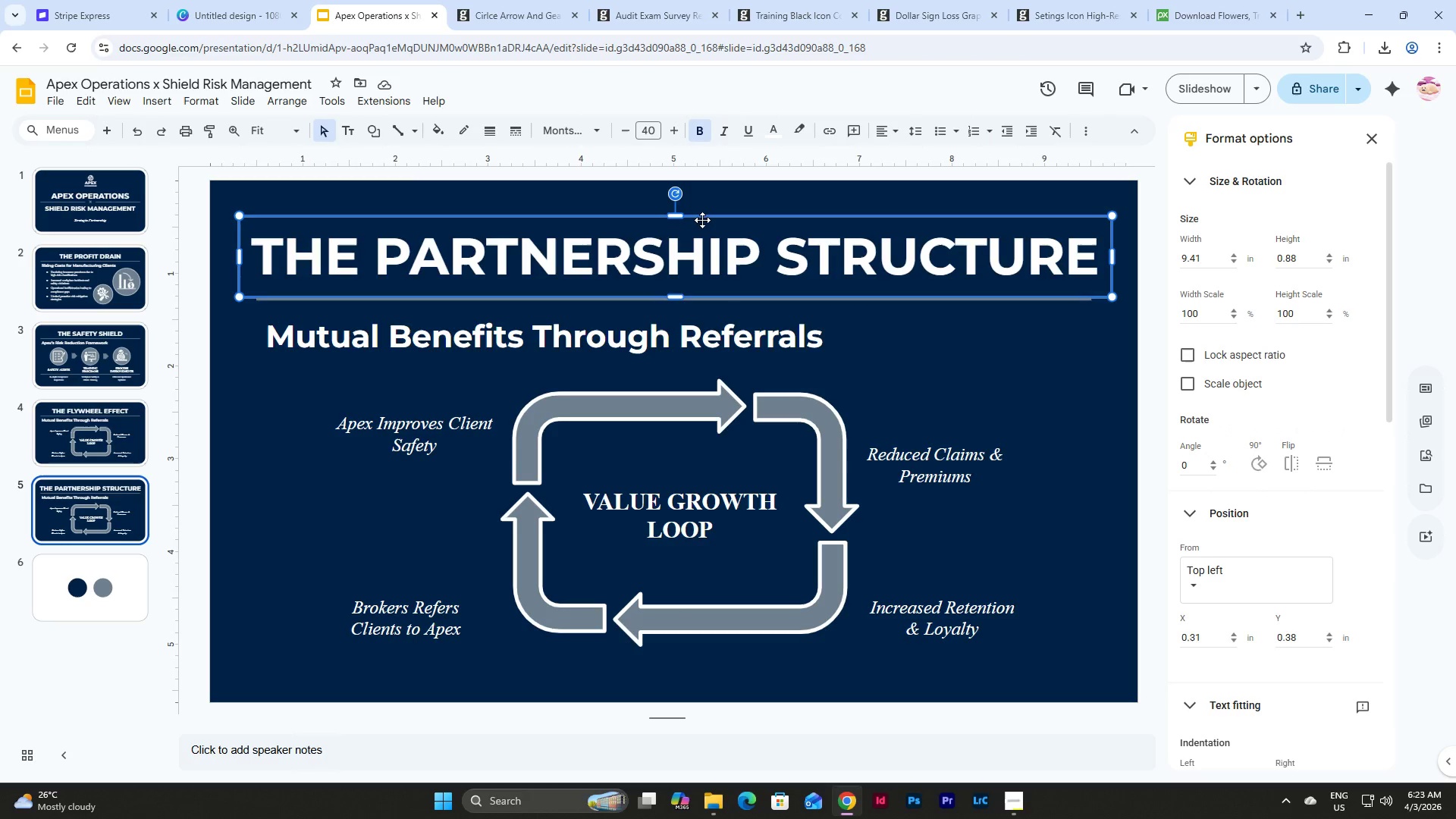 
key(Control+X)
 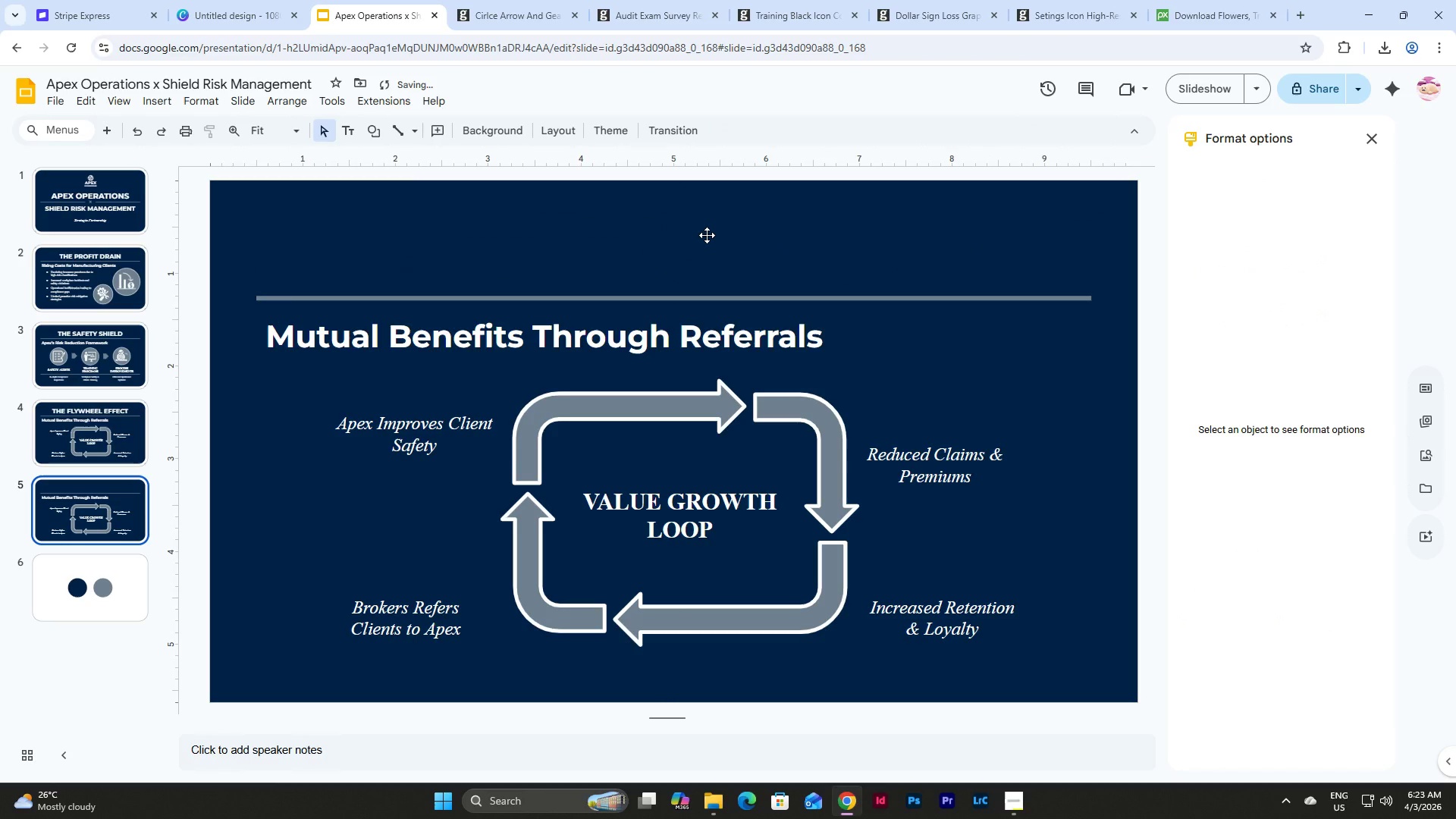 
key(Control+Z)
 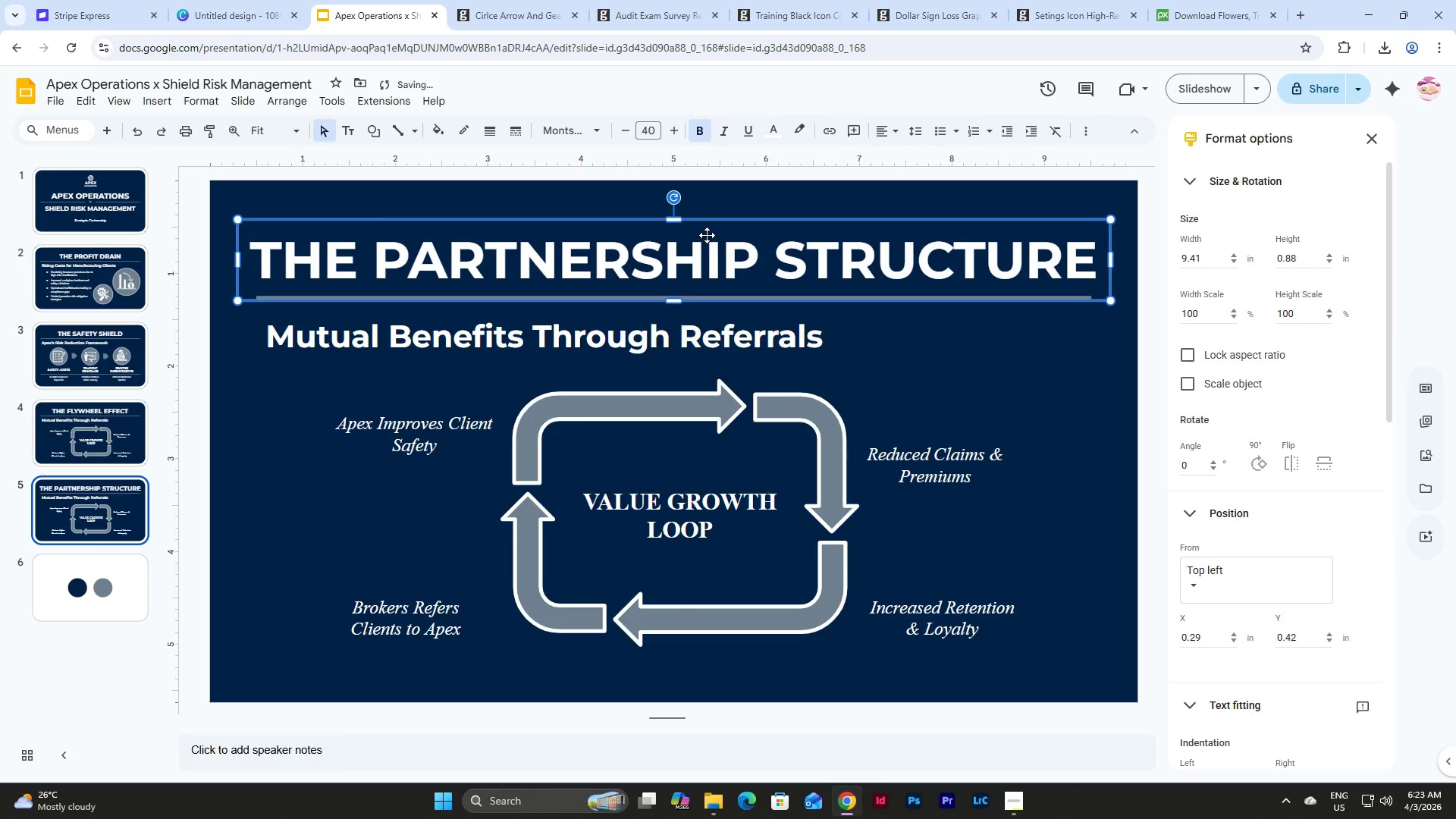 
key(Control+Z)
 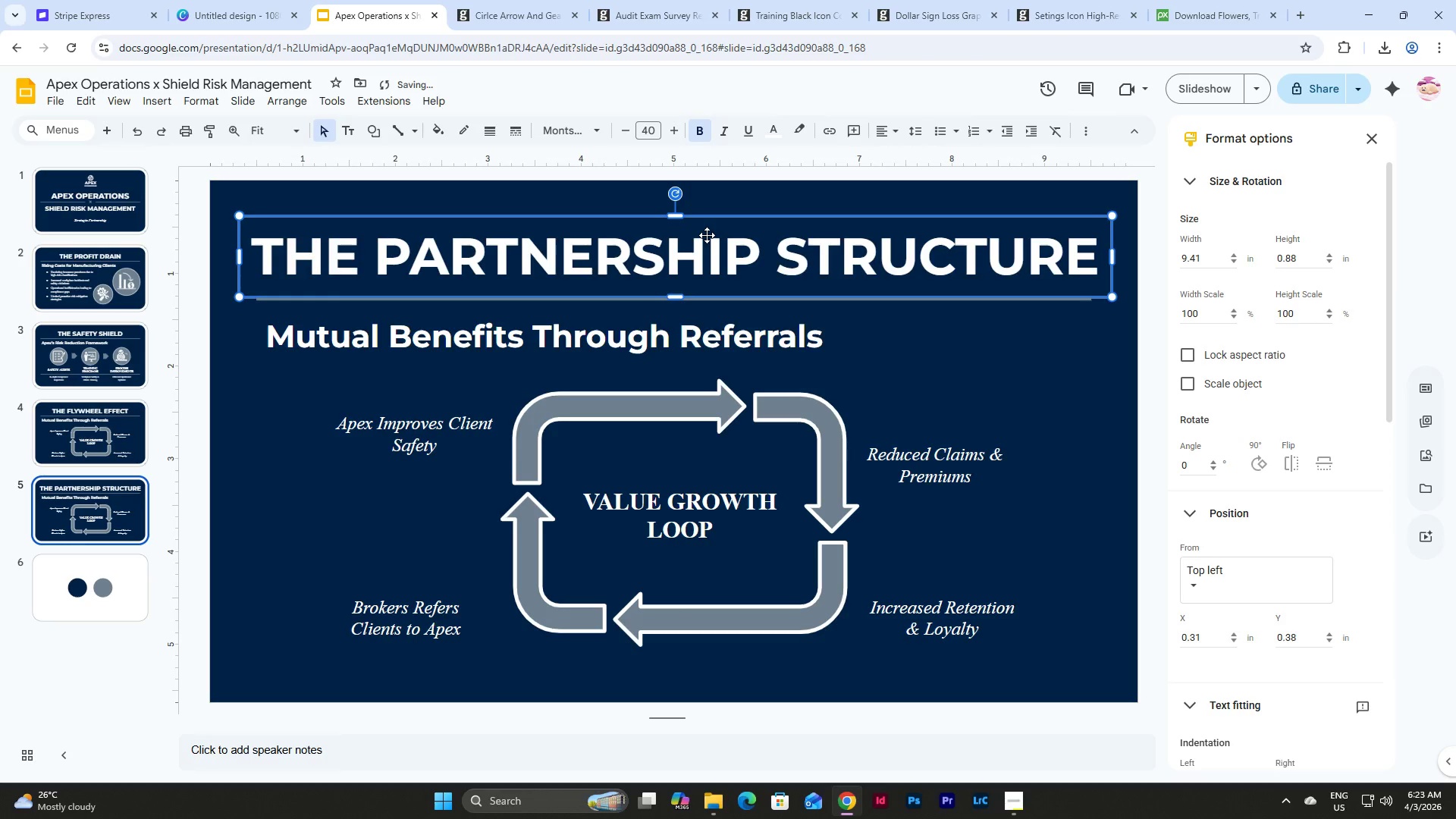 
key(Control+Z)
 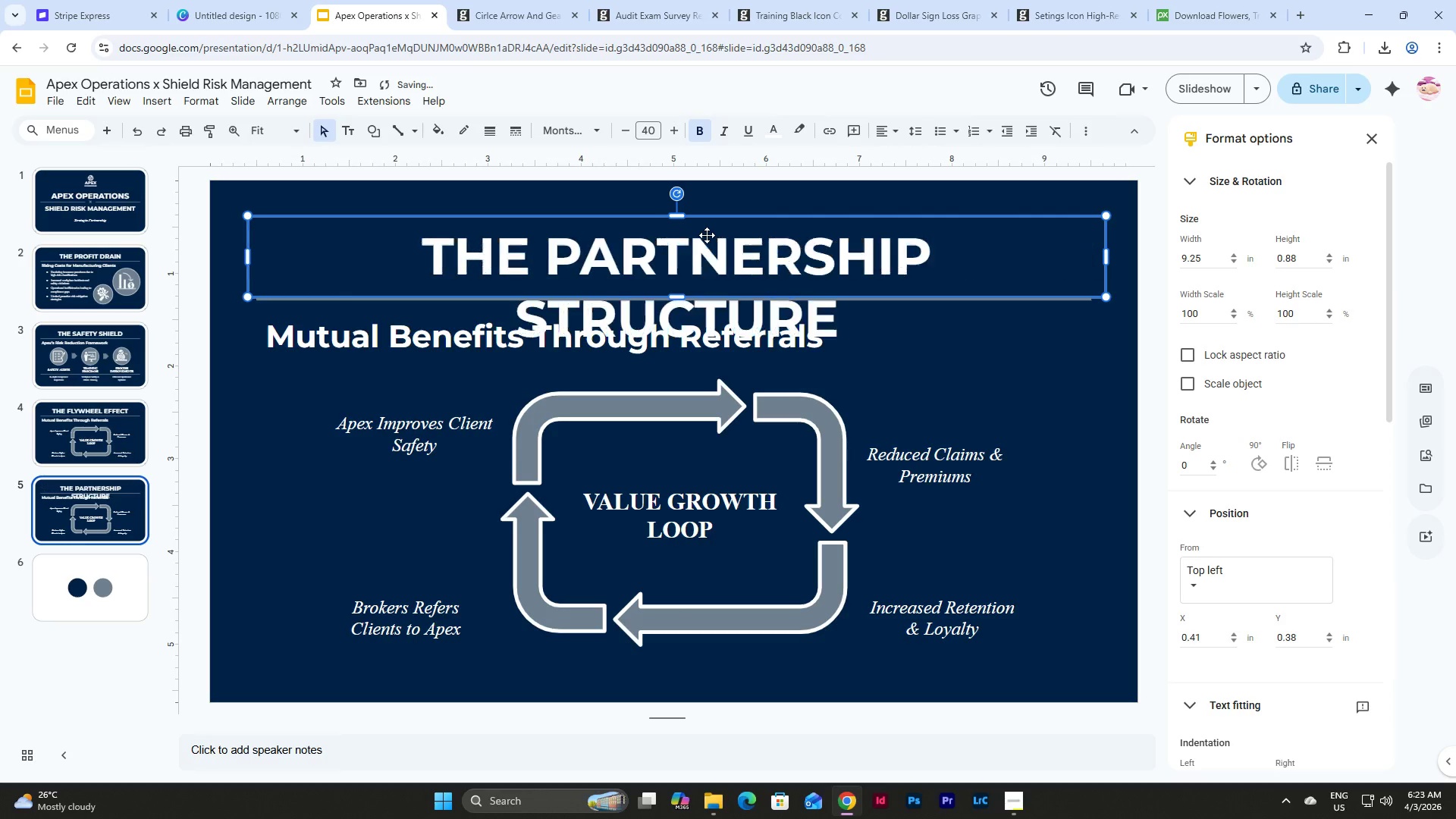 
key(Control+Z)
 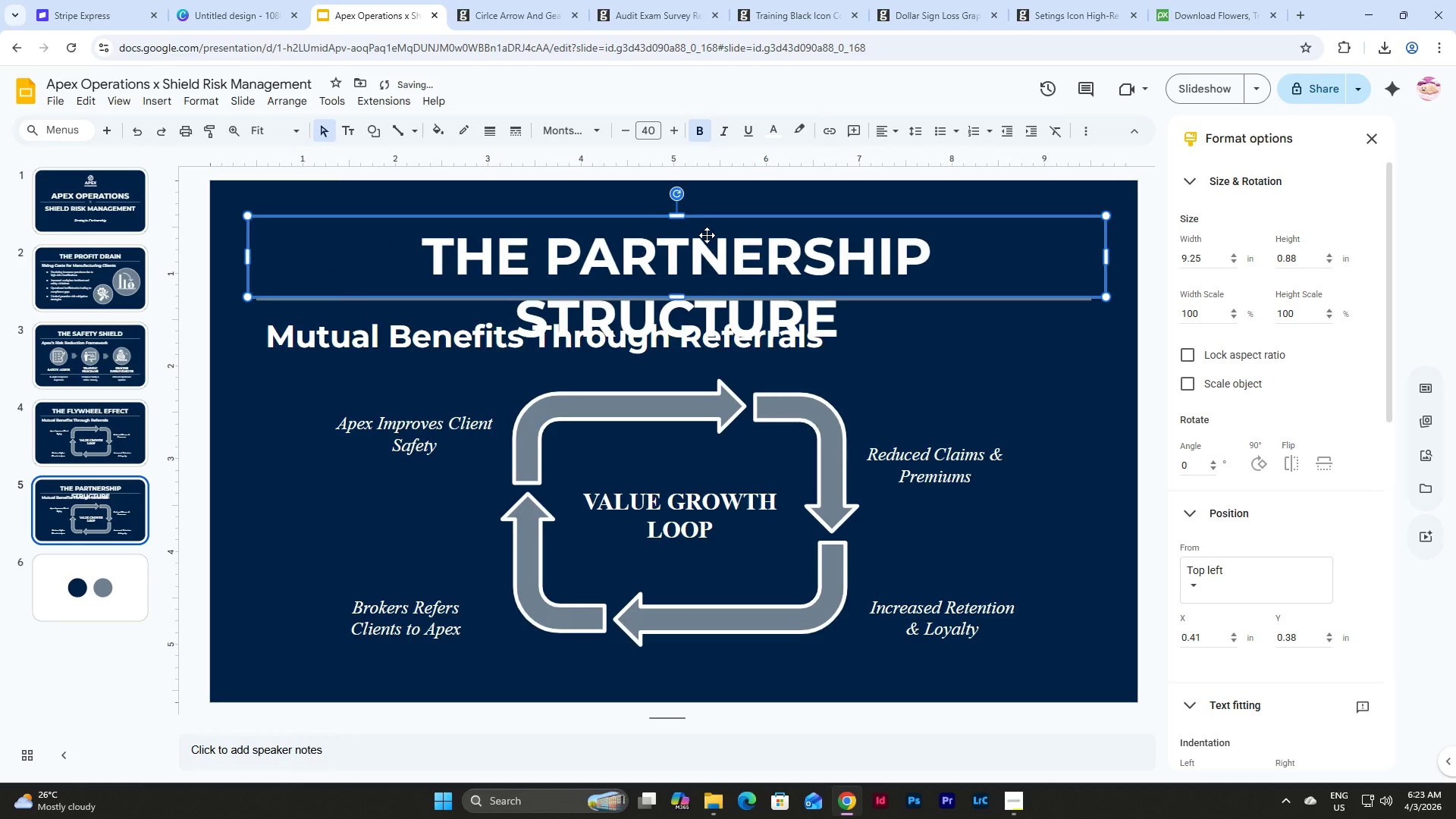 
key(Control+Z)
 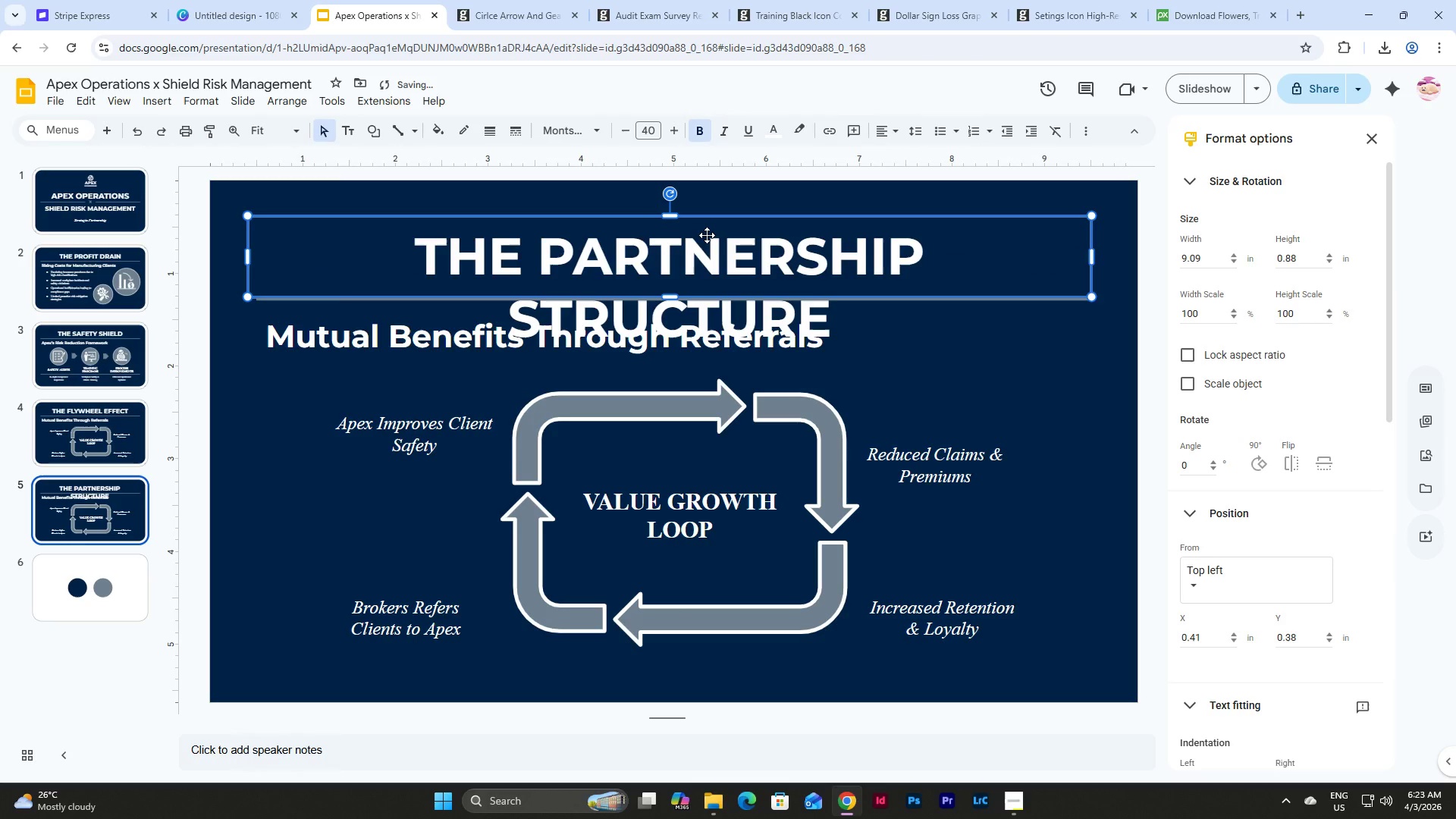 
key(Control+Y)
 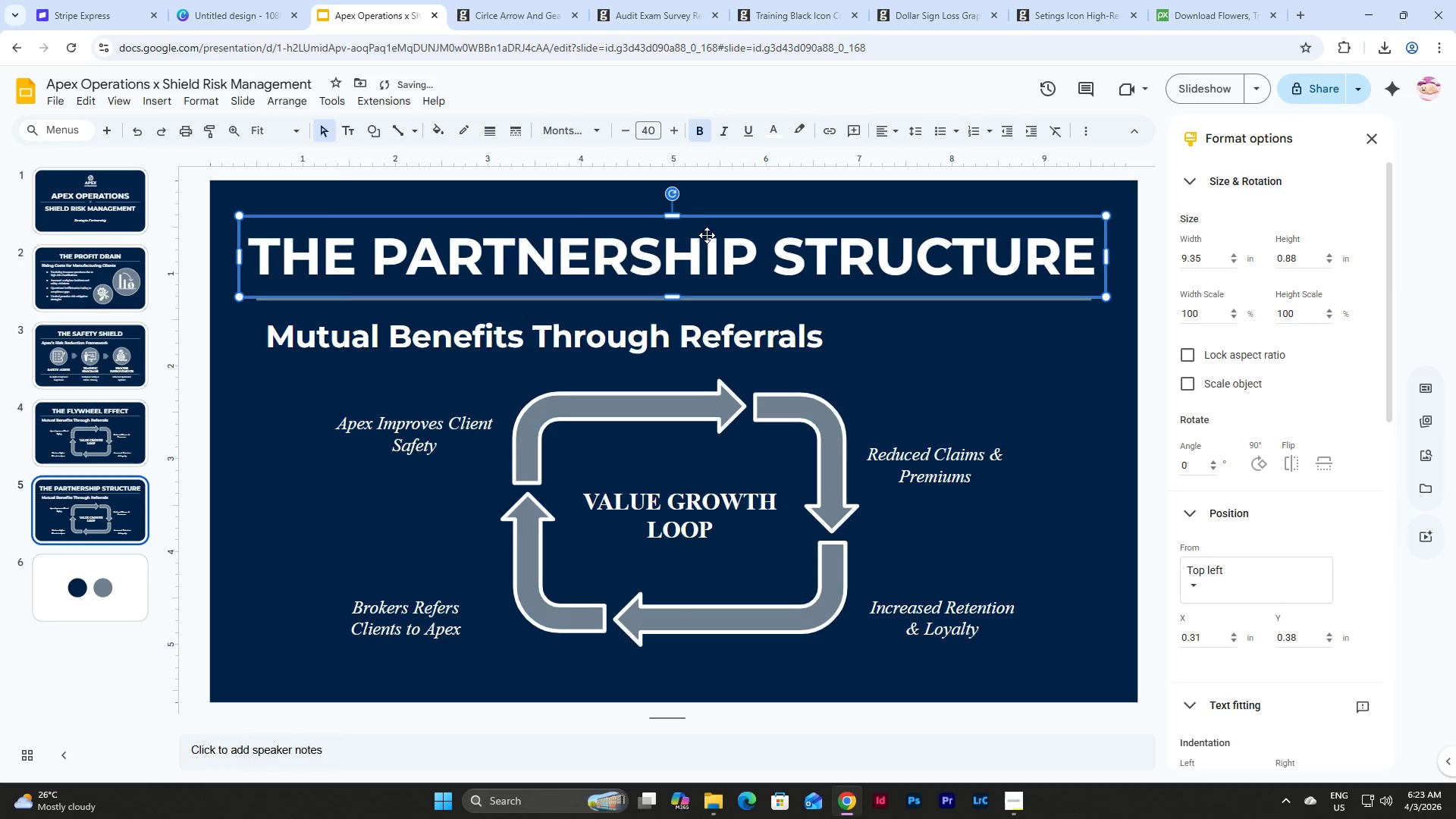 
key(Control+Y)
 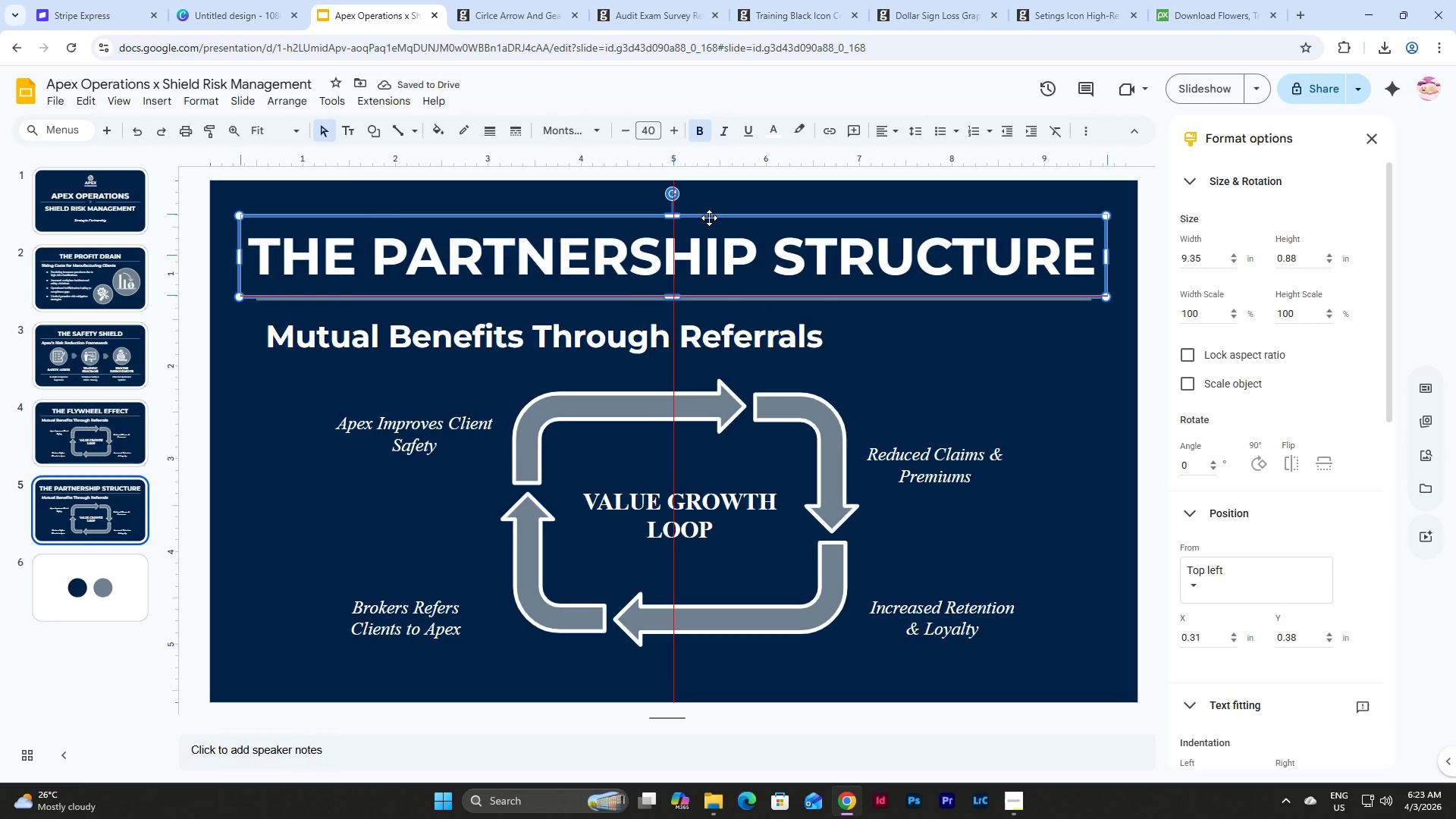 
hold_key(key=ControlLeft, duration=0.5)
 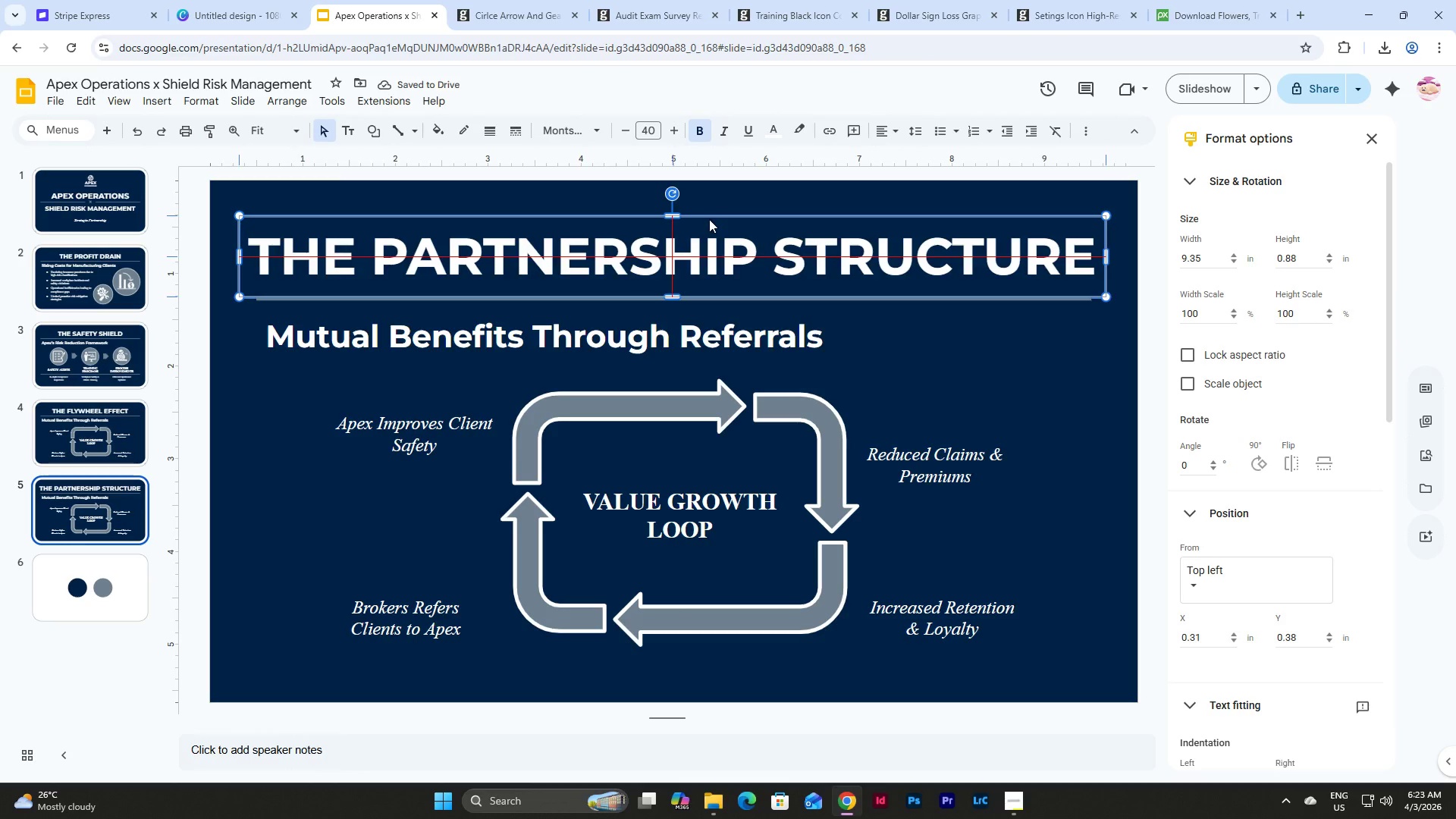 
left_click([1055, 351])
 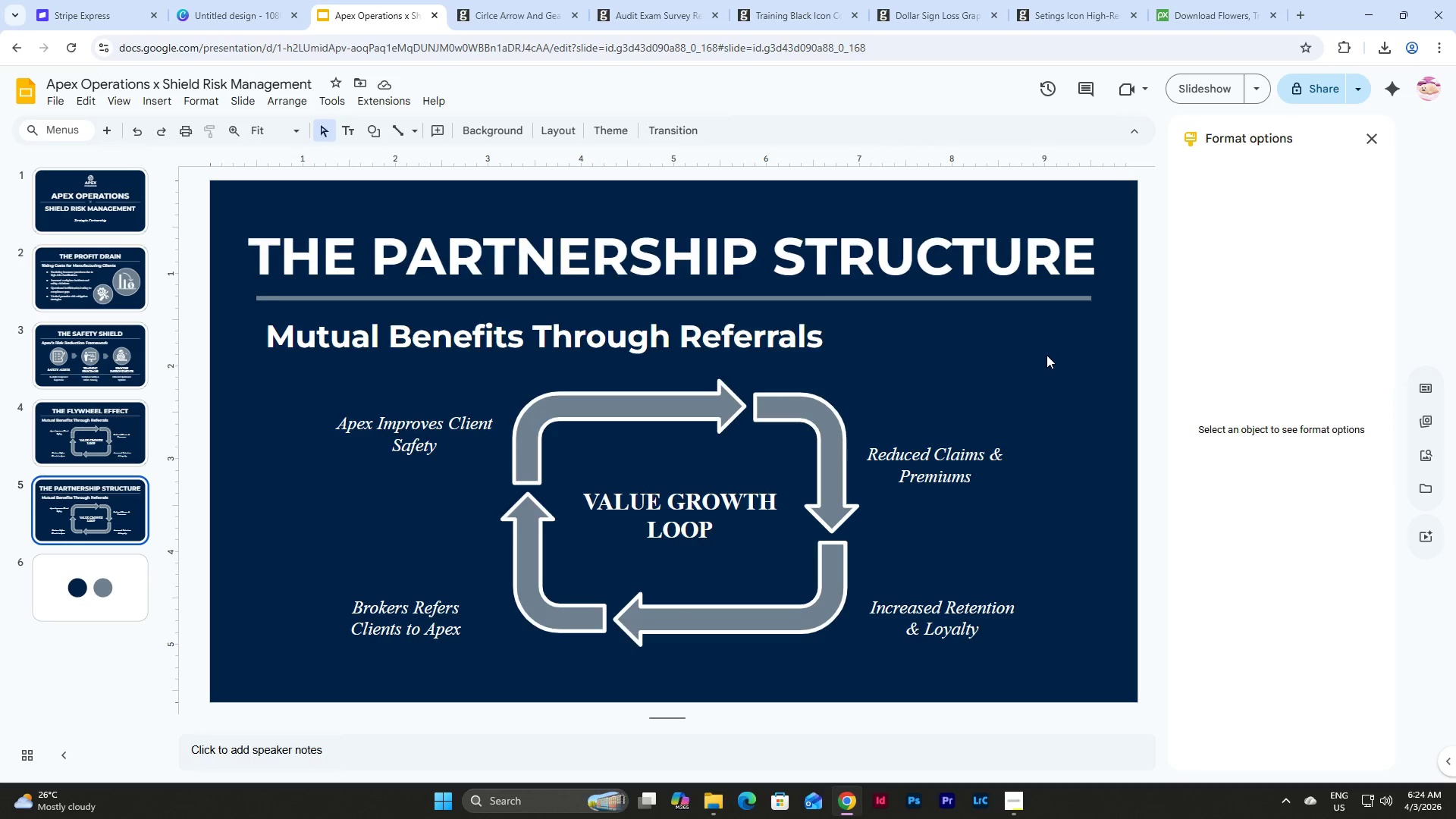 
wait(39.58)
 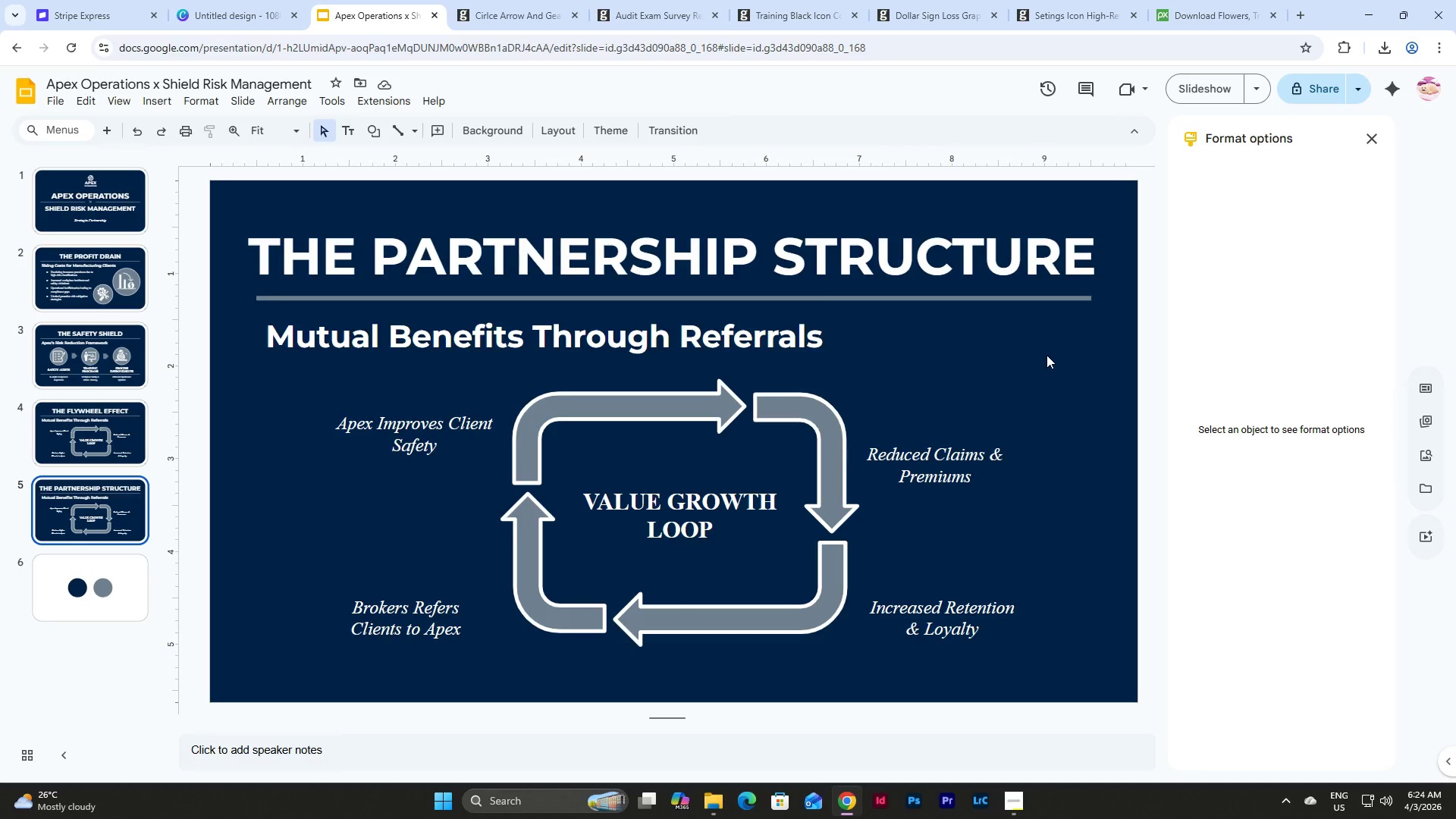 
left_click([1023, 803])